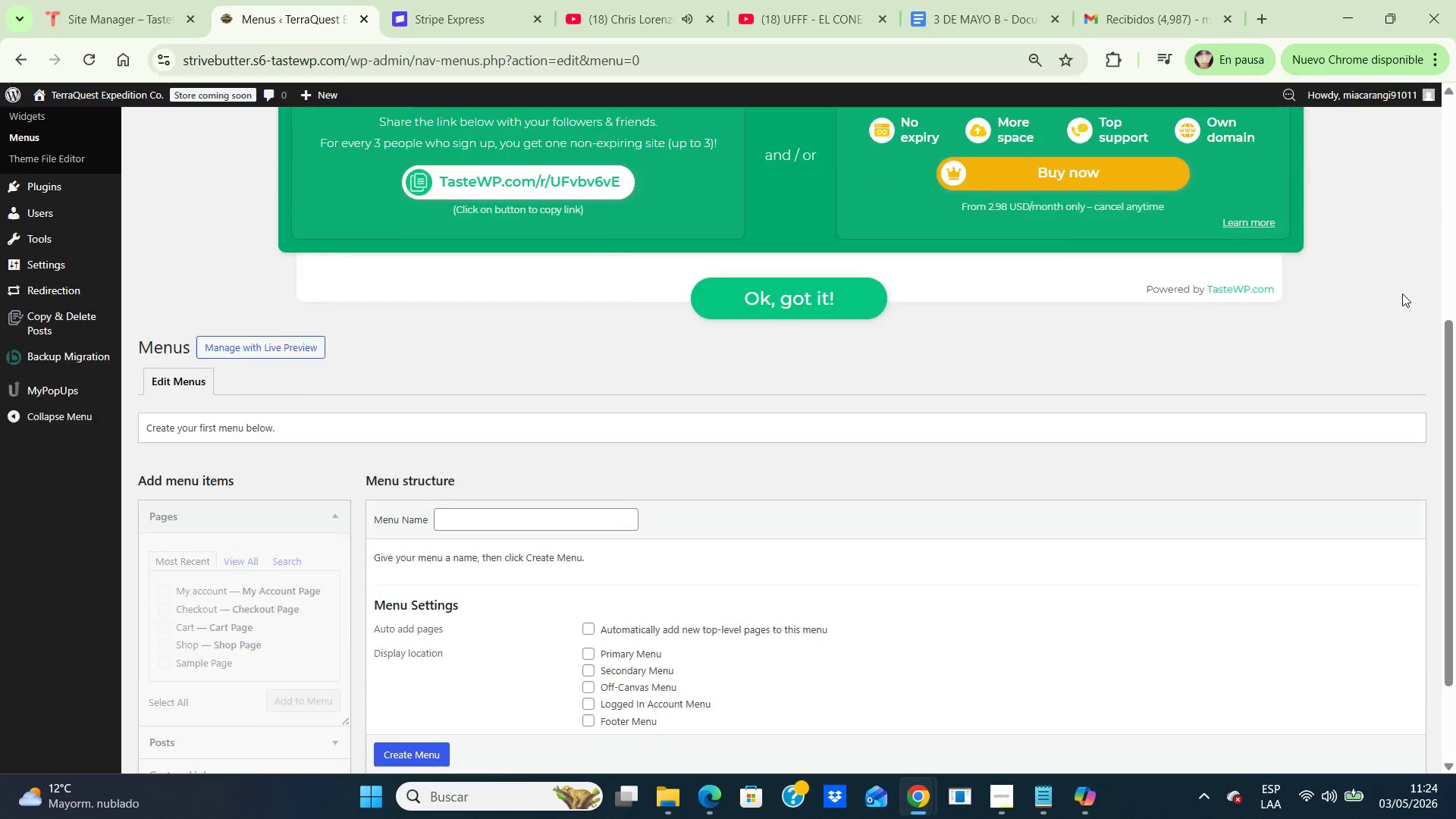 
hold_key(key=ArrowDown, duration=0.73)
 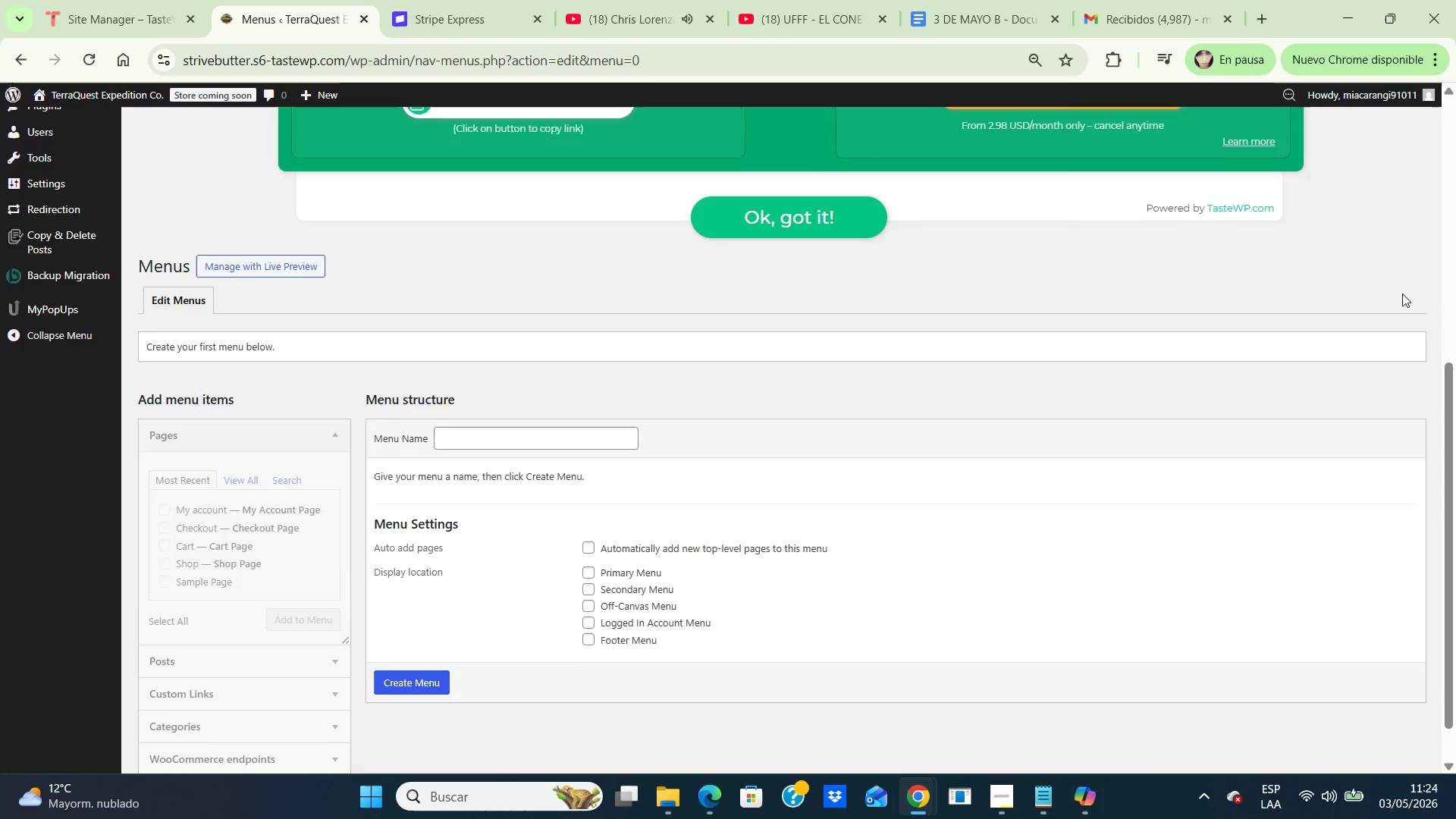 
key(ArrowDown)
 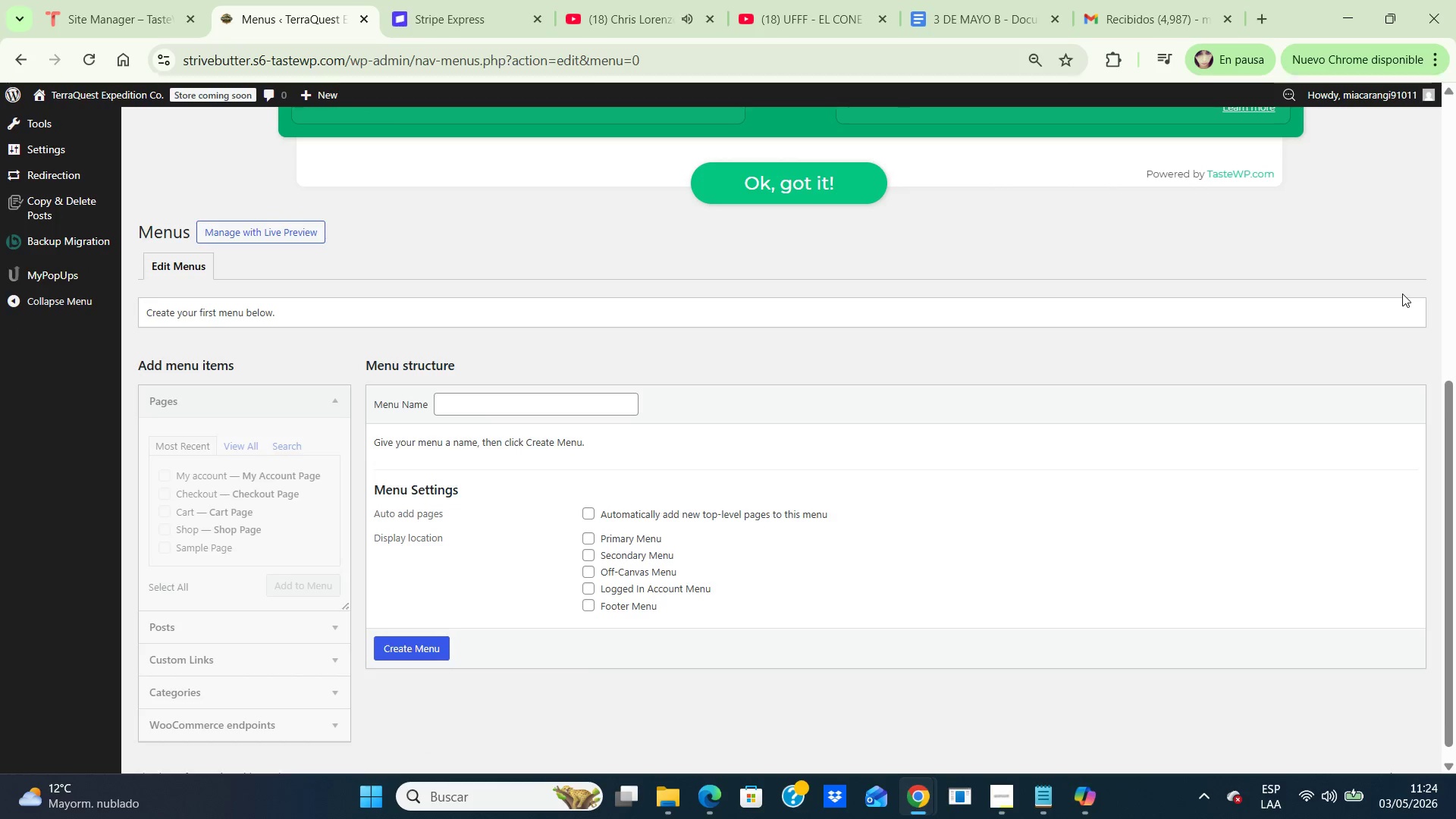 
key(ArrowDown)
 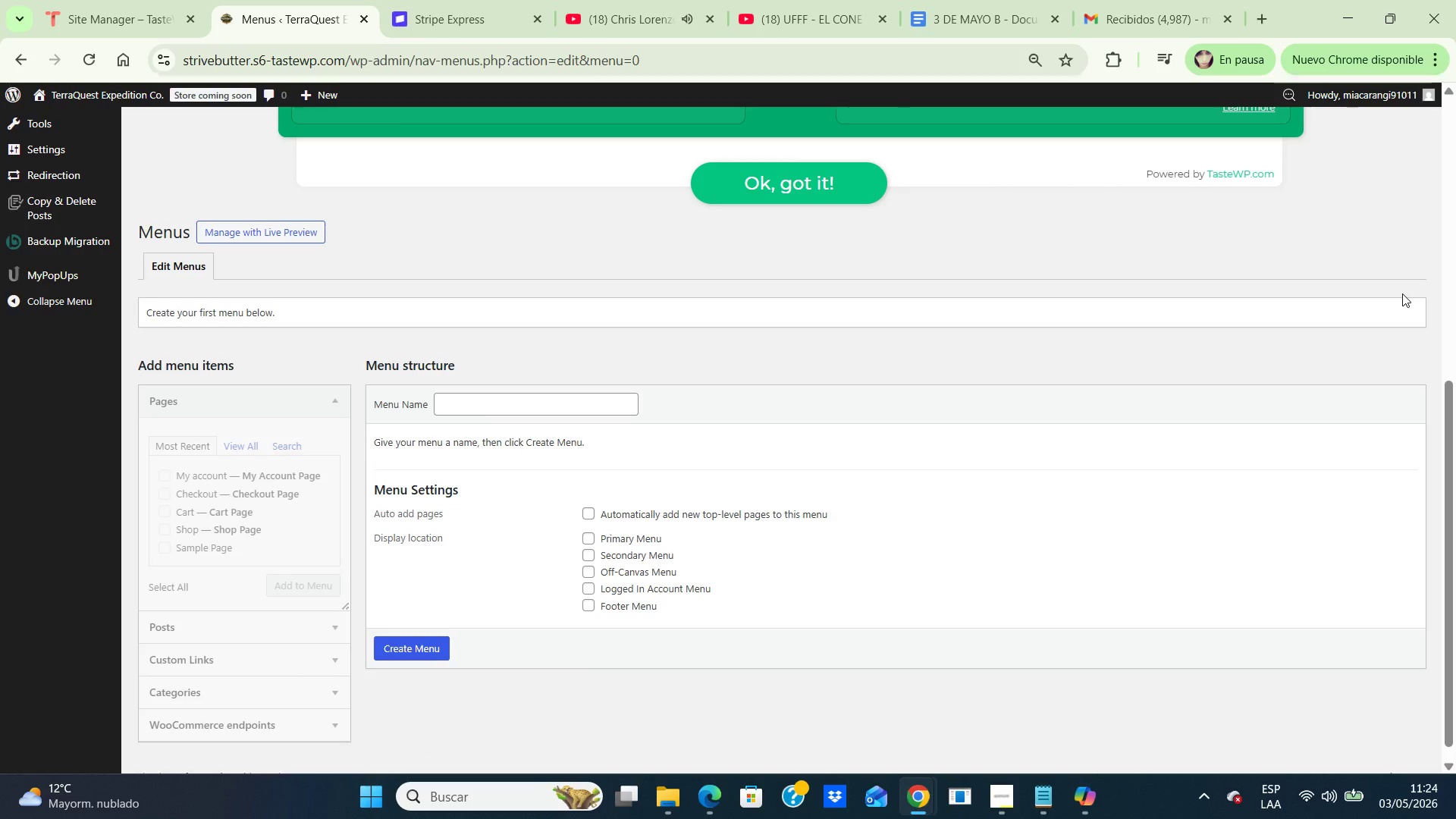 
key(ArrowDown)
 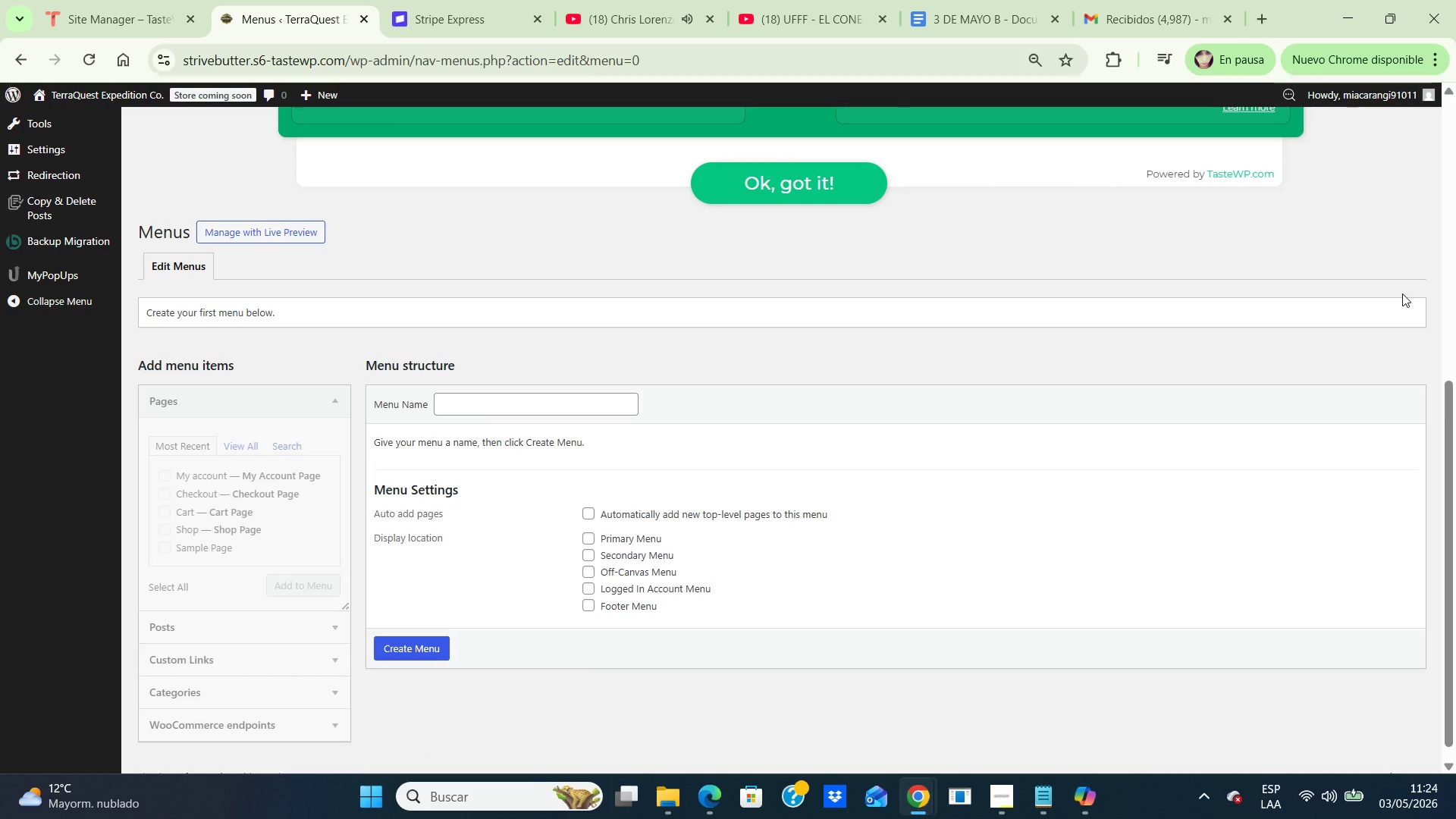 
key(ArrowDown)
 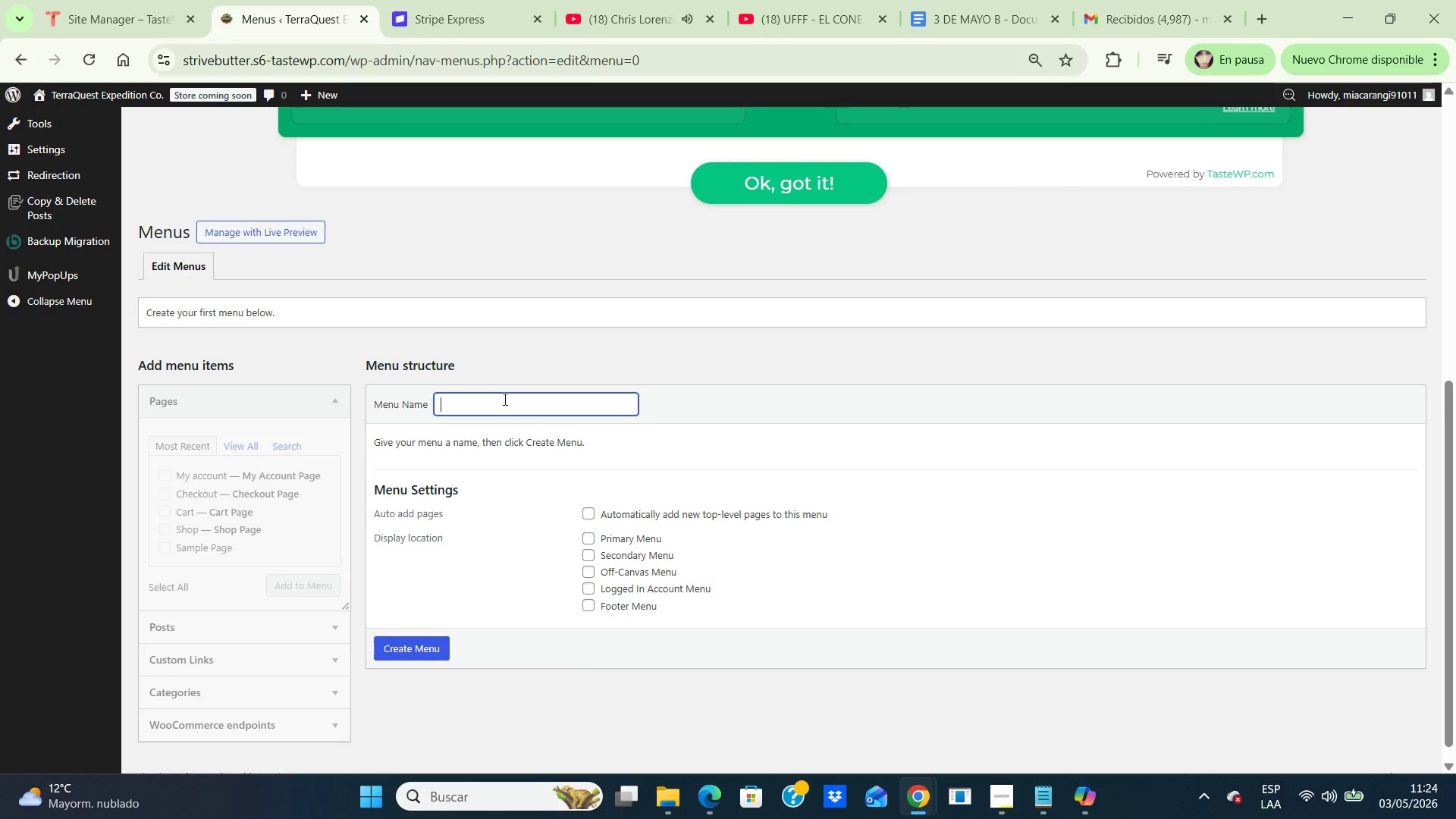 
left_click([504, 399])
 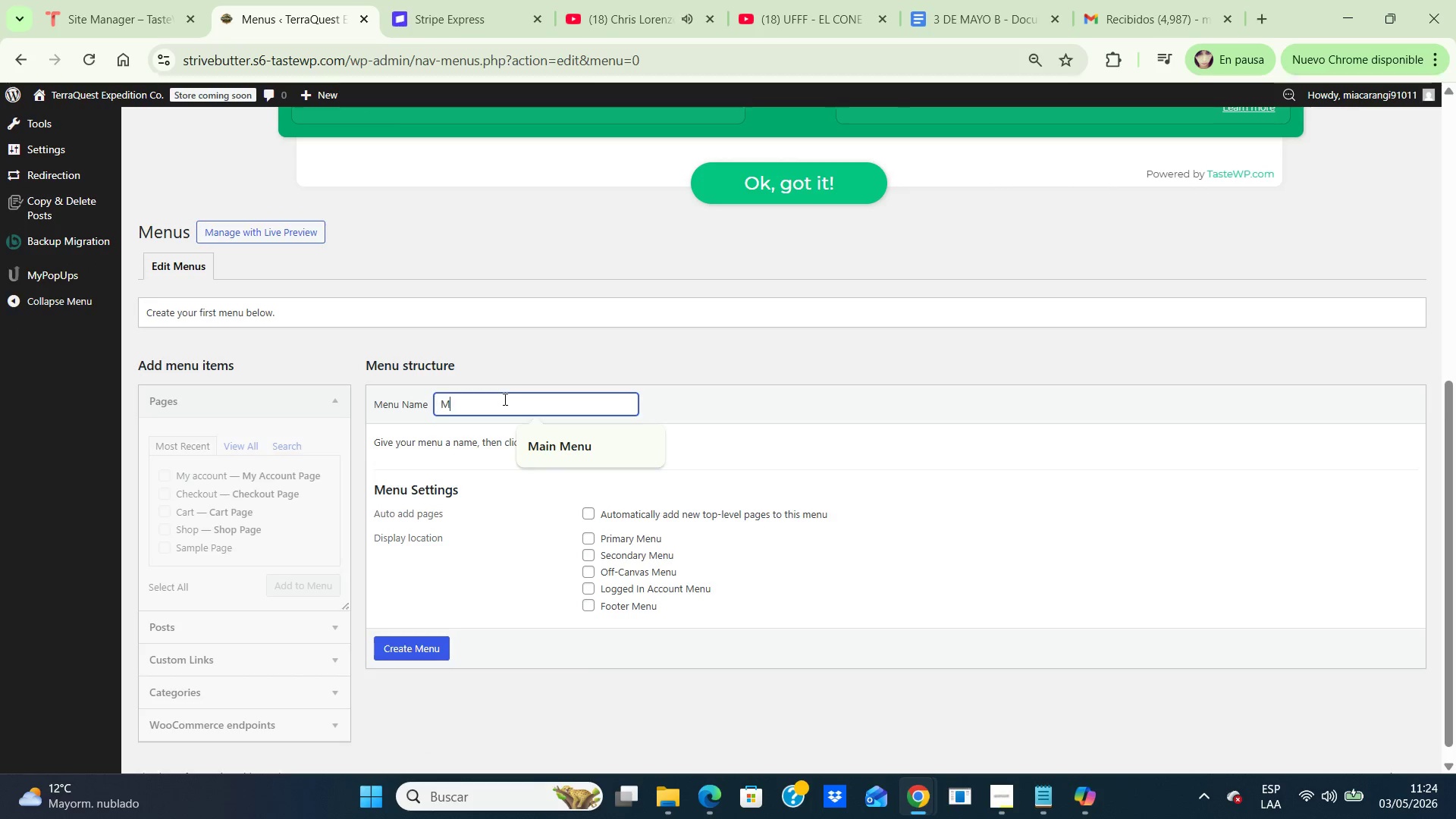 
type(Main Navigation)
 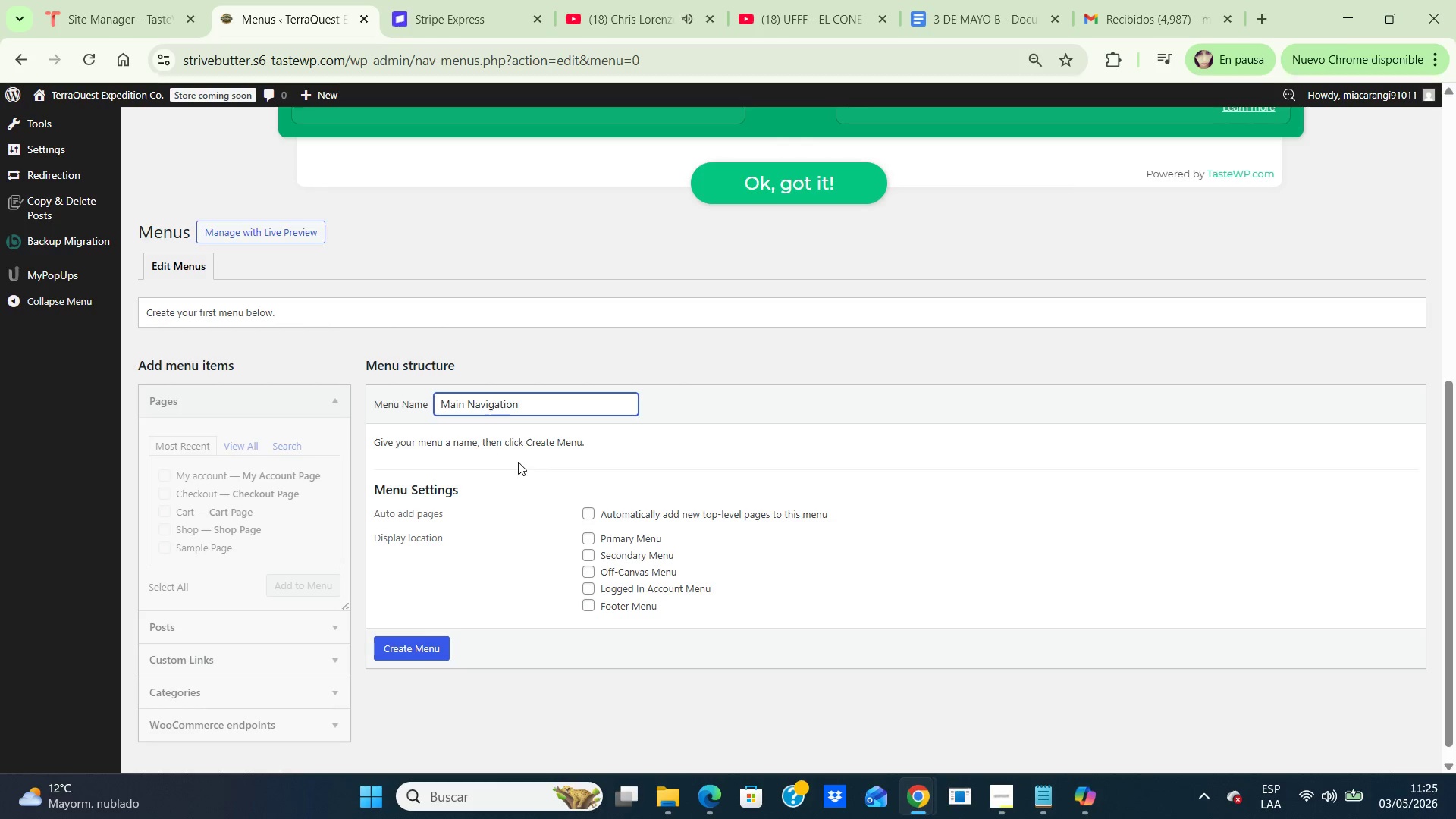 
wait(9.16)
 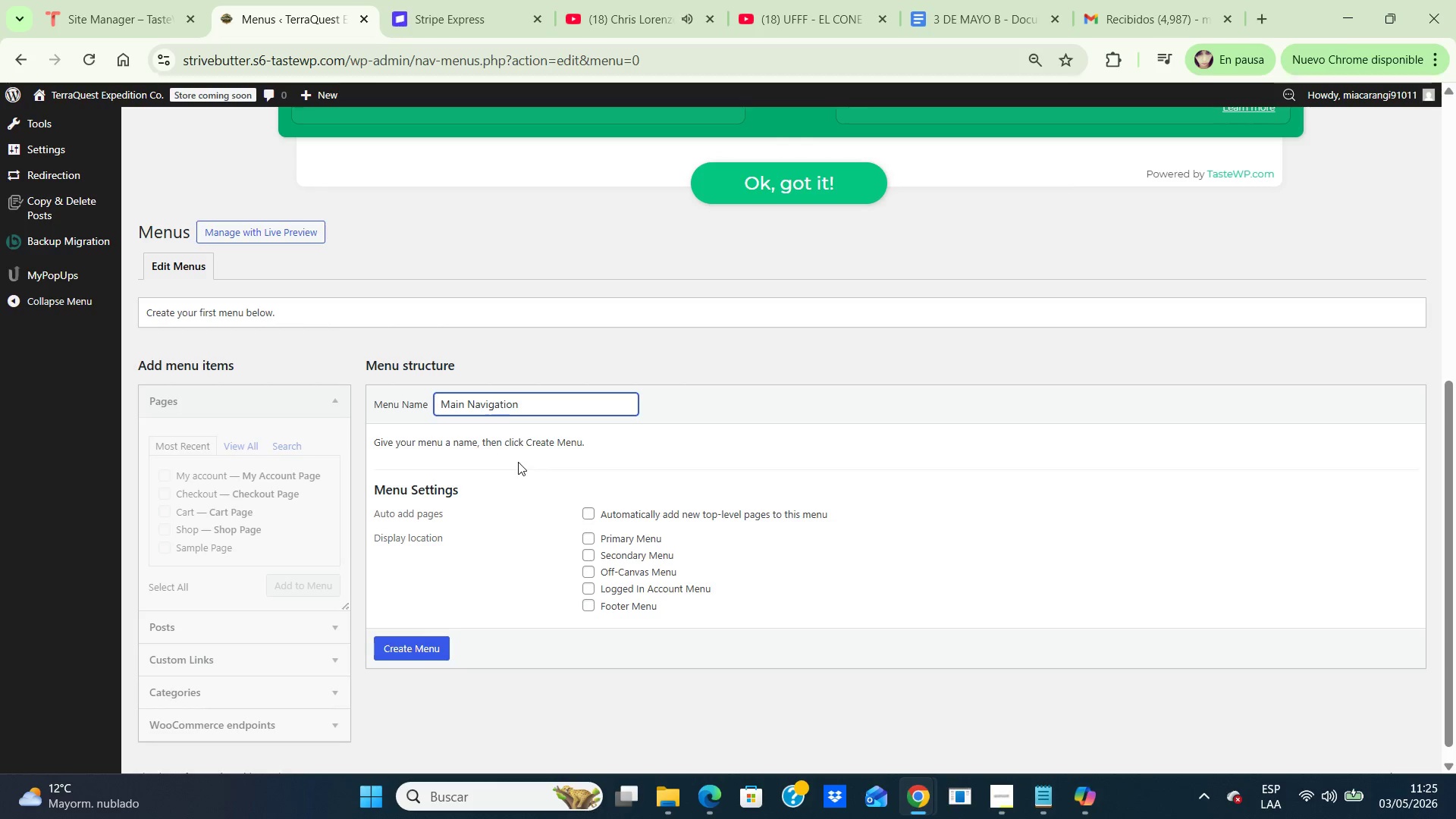 
left_click([395, 648])
 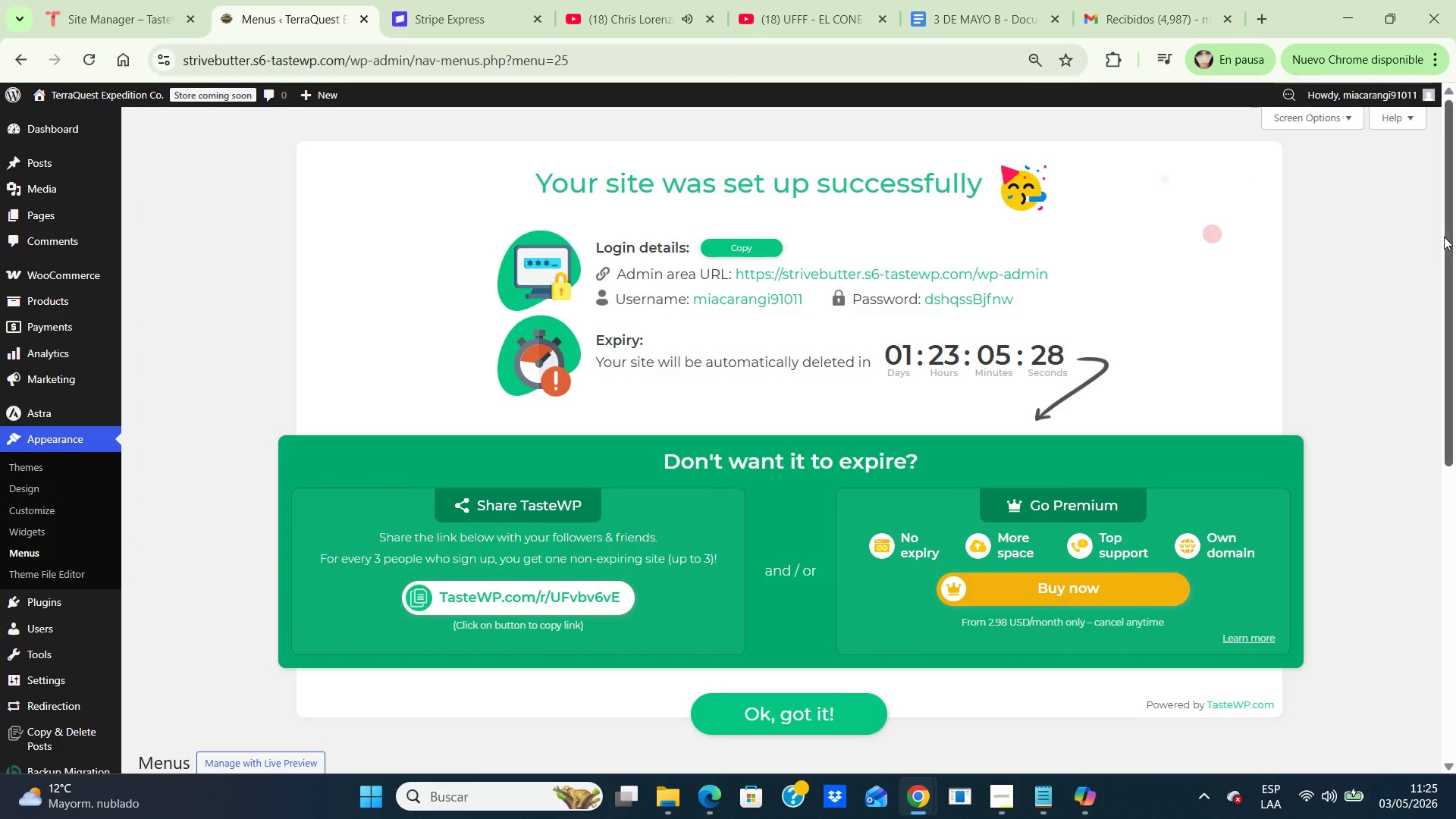 
left_click_drag(start_coordinate=[1448, 237], to_coordinate=[1442, 511])
 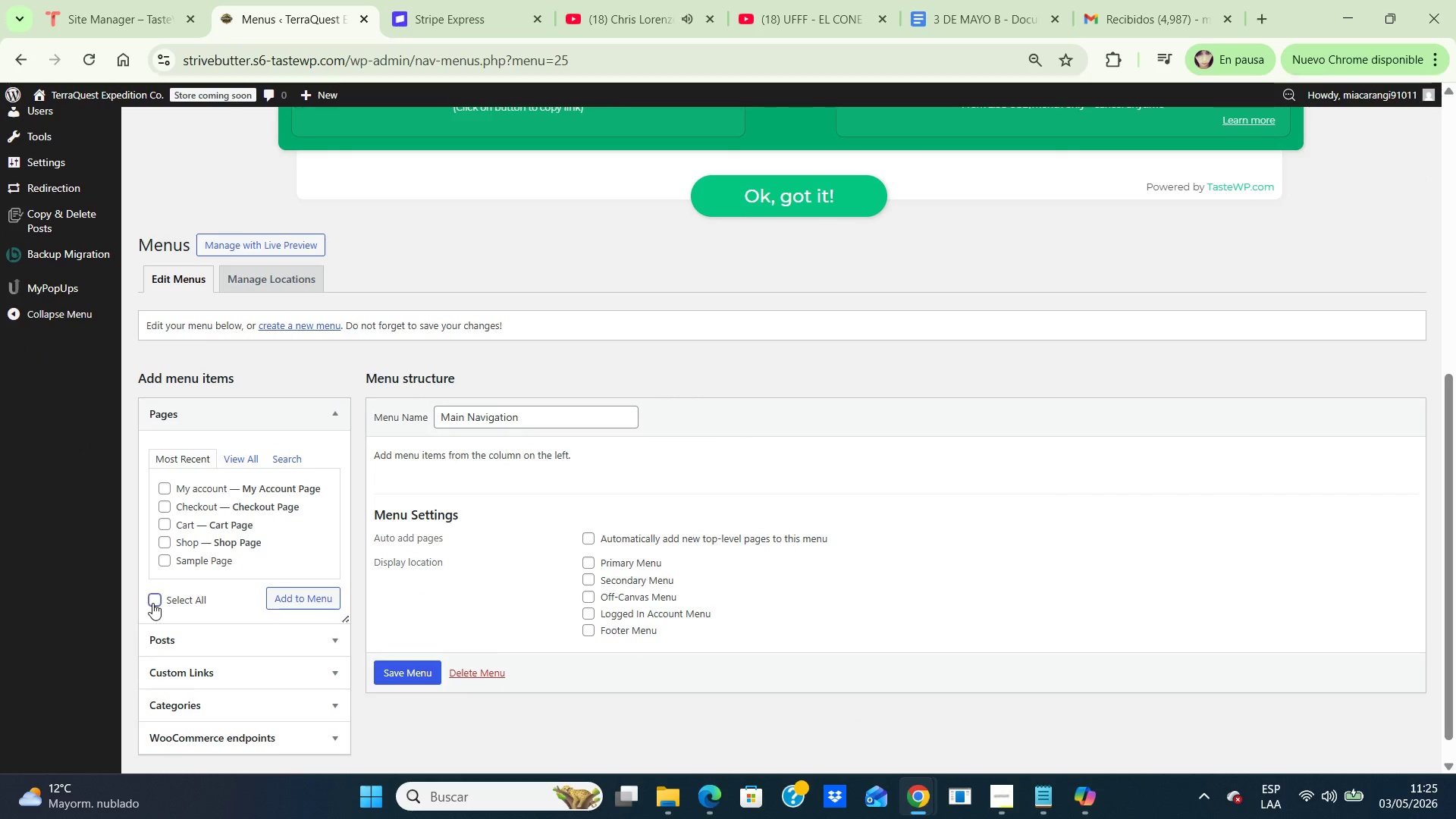 
left_click([152, 603])
 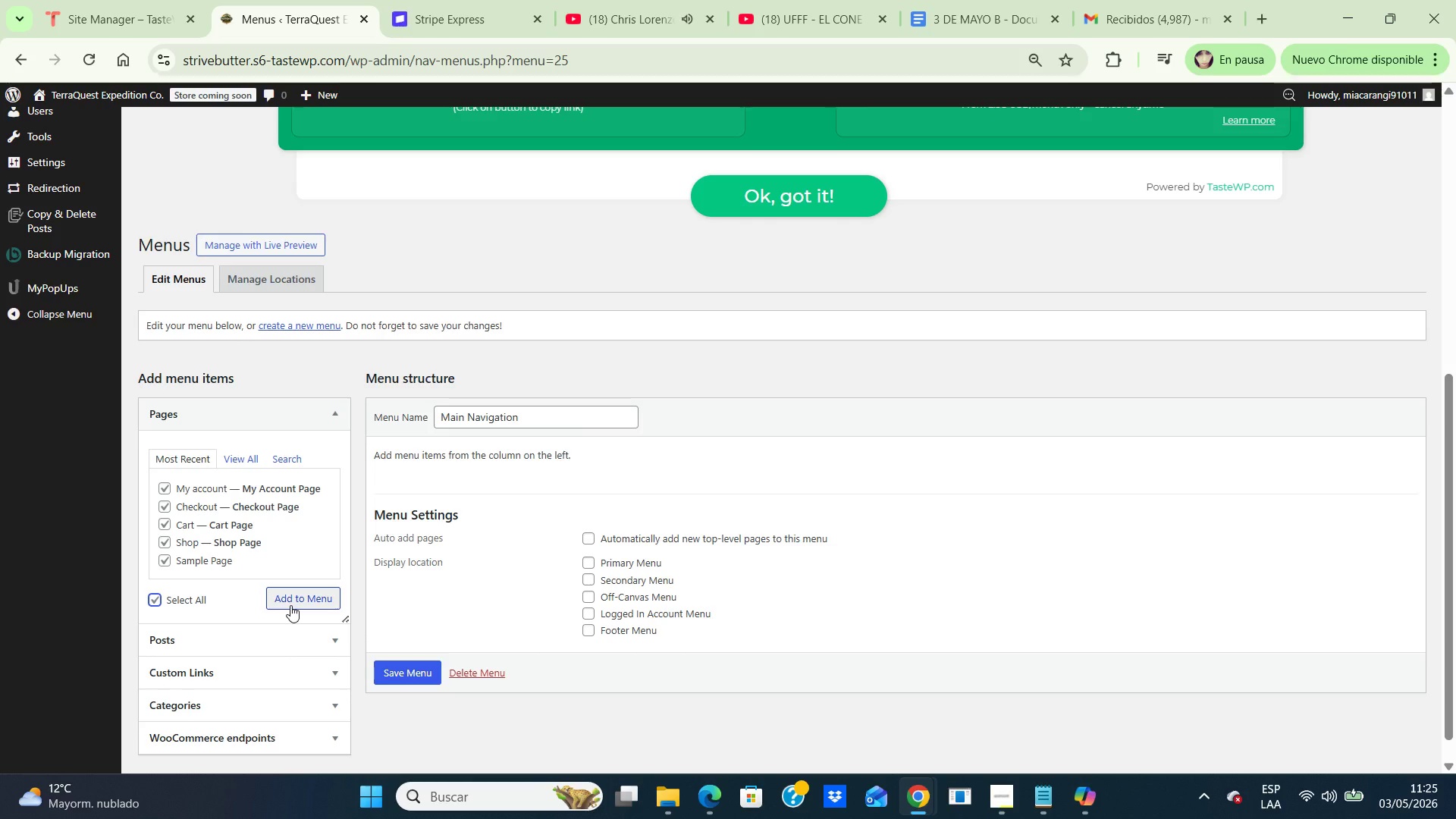 
left_click([290, 605])
 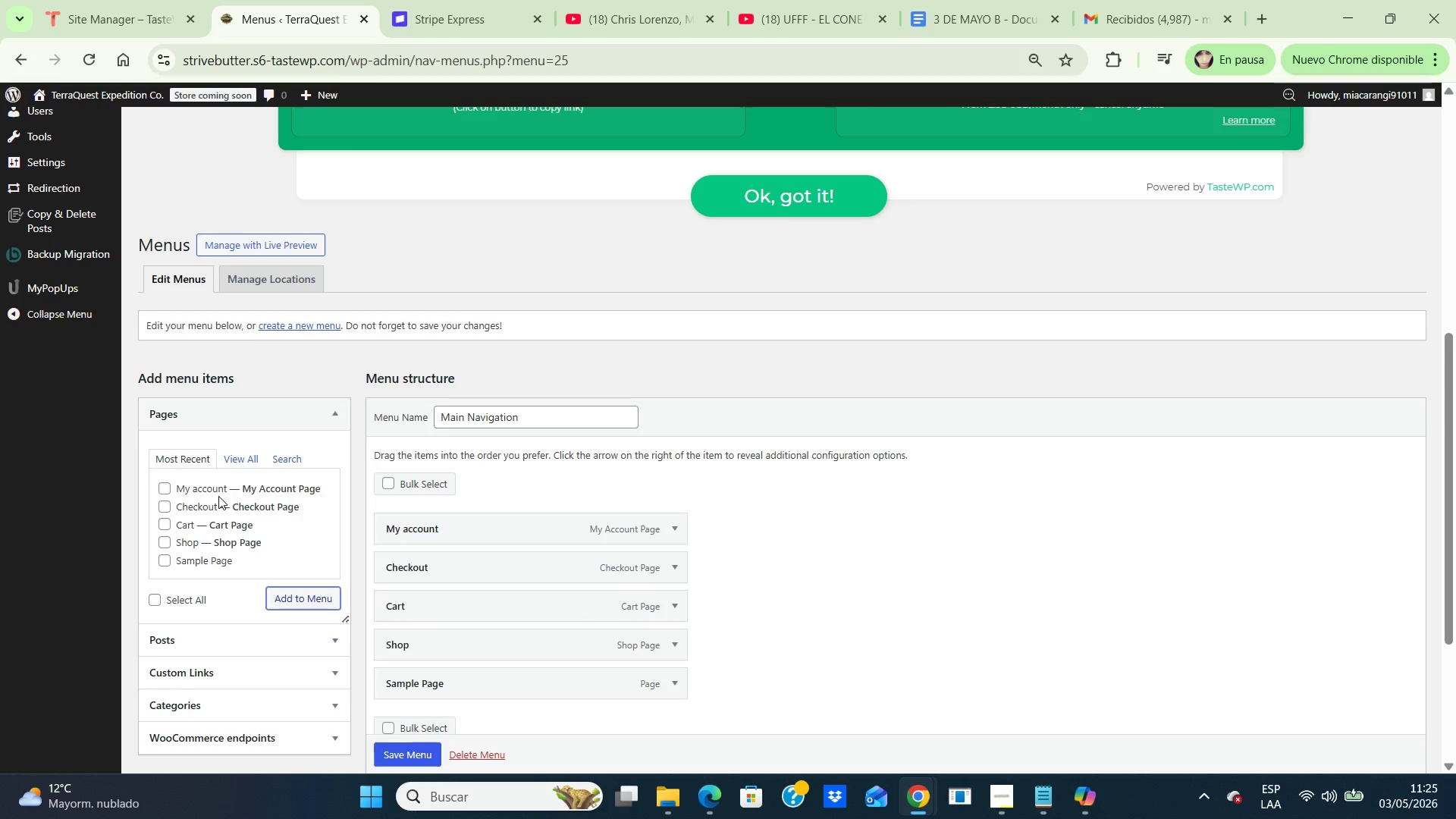 
wait(6.7)
 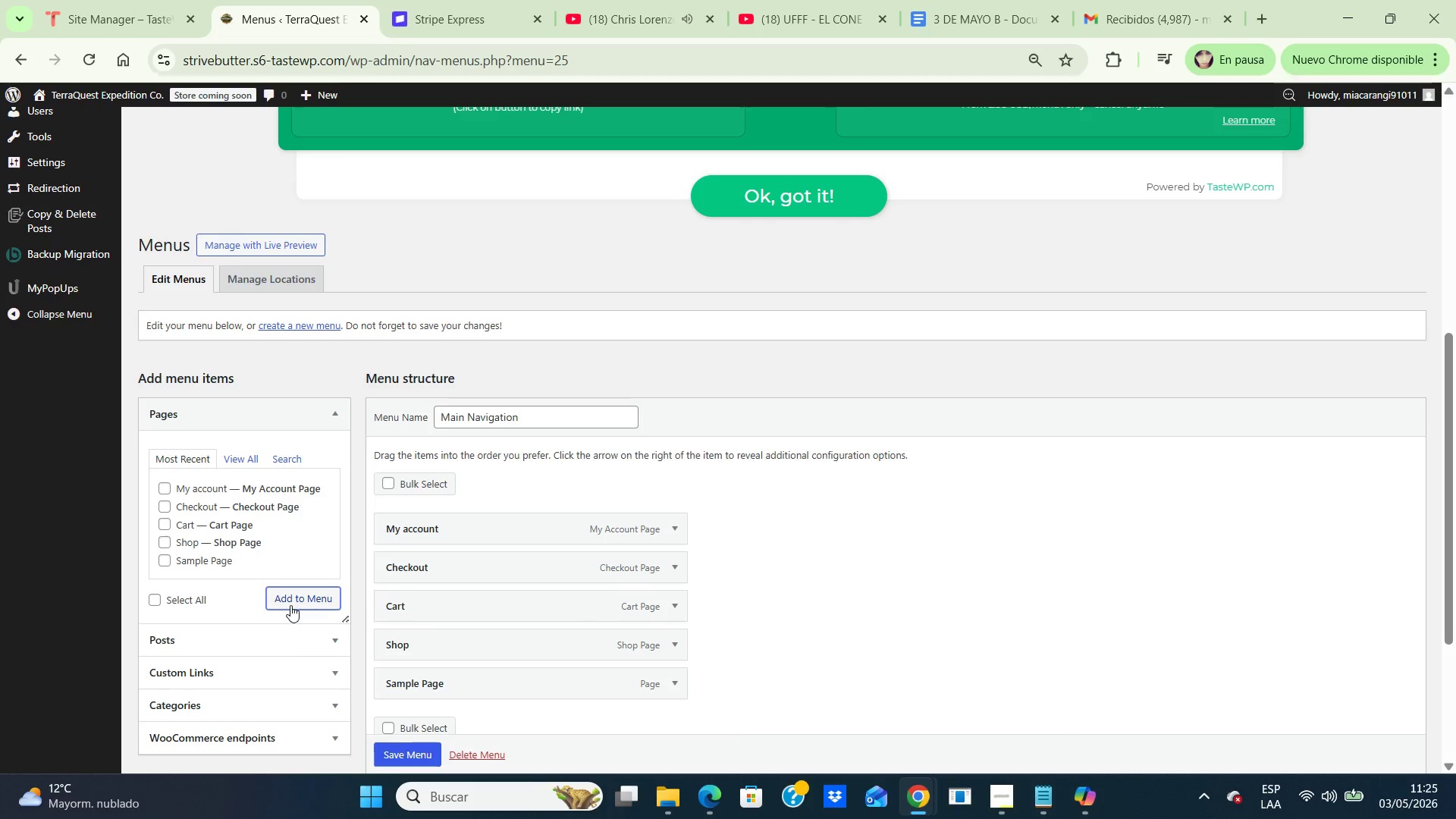 
left_click([278, 455])
 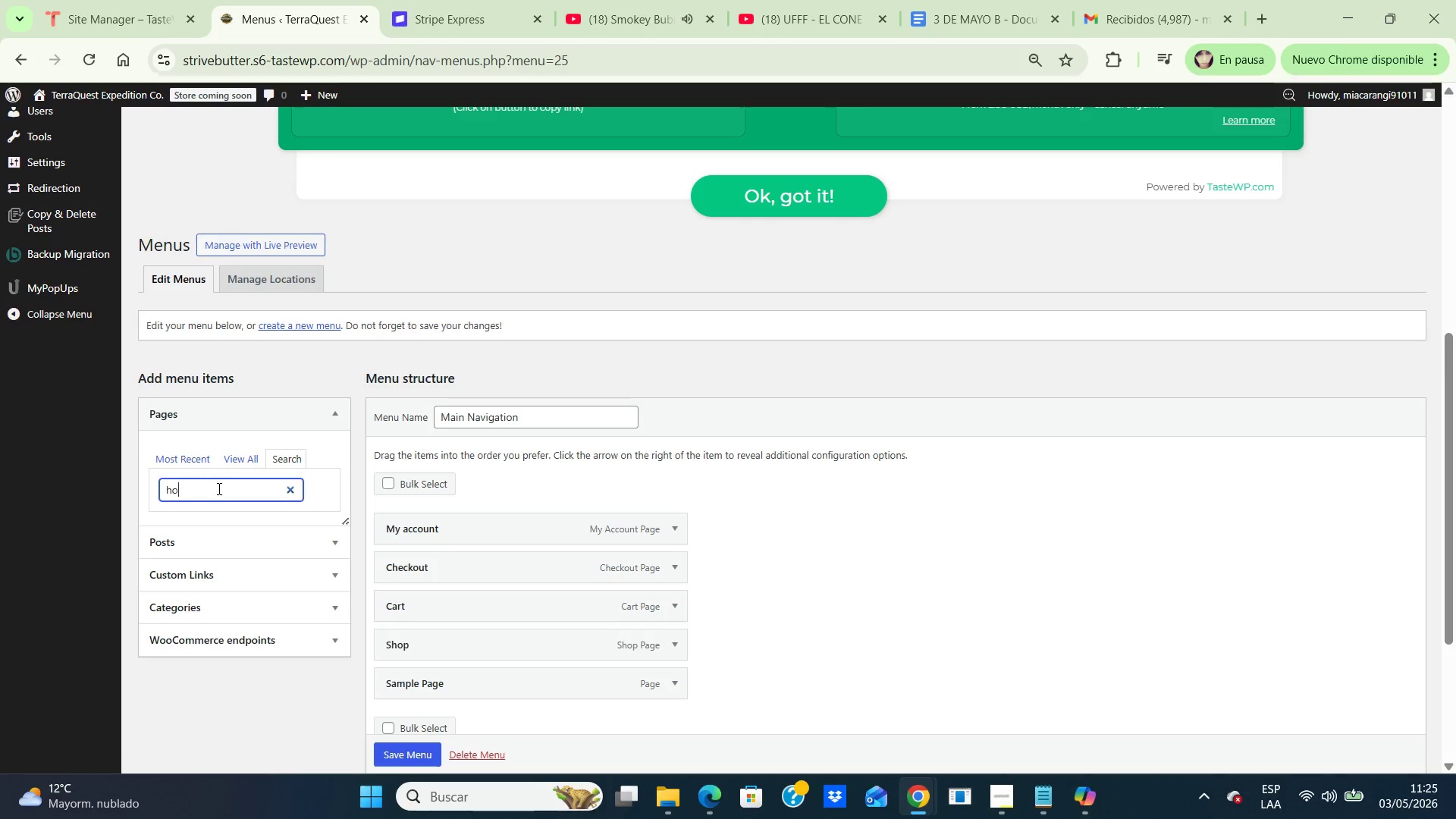 
type(home)
 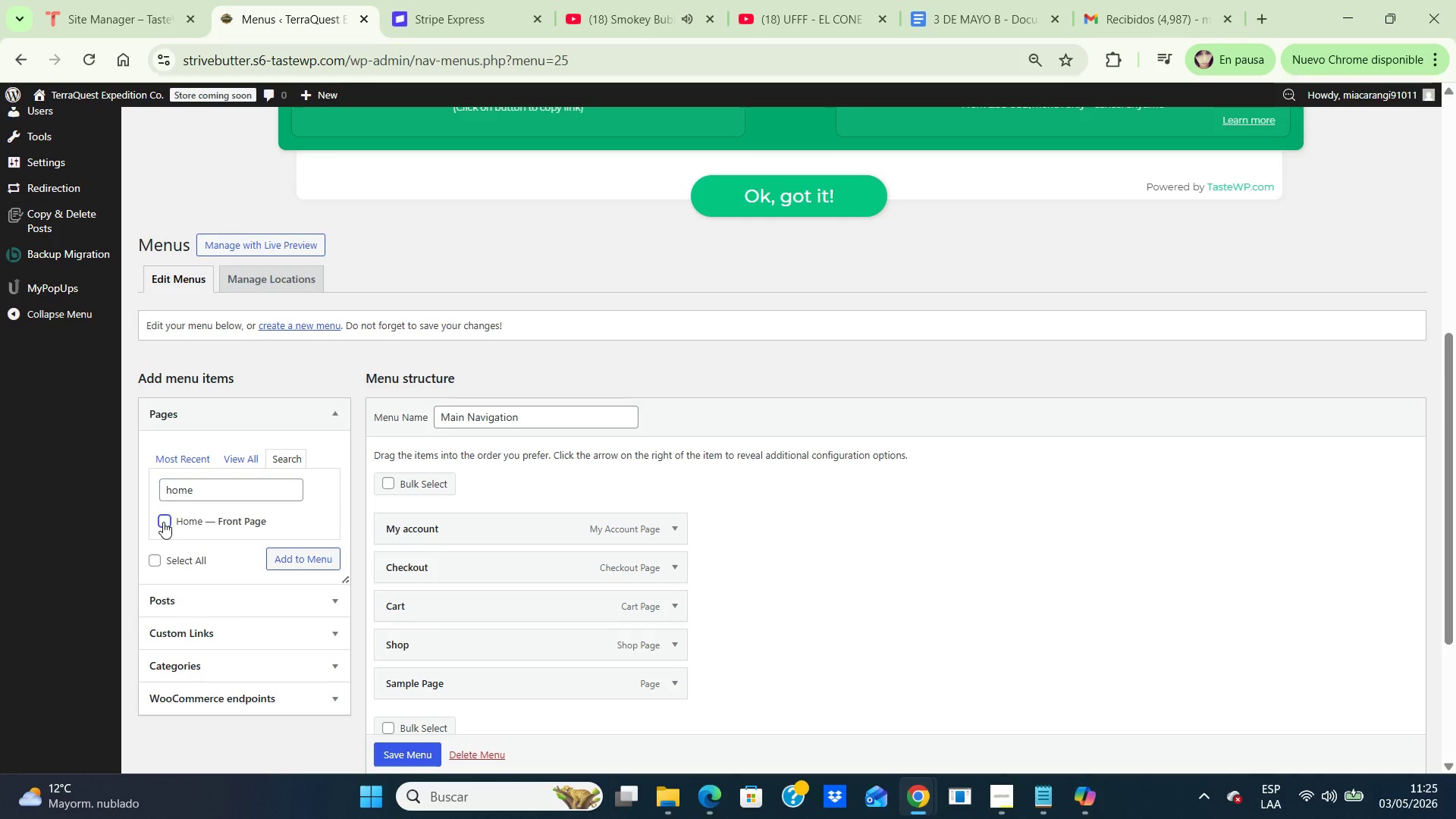 
left_click([163, 522])
 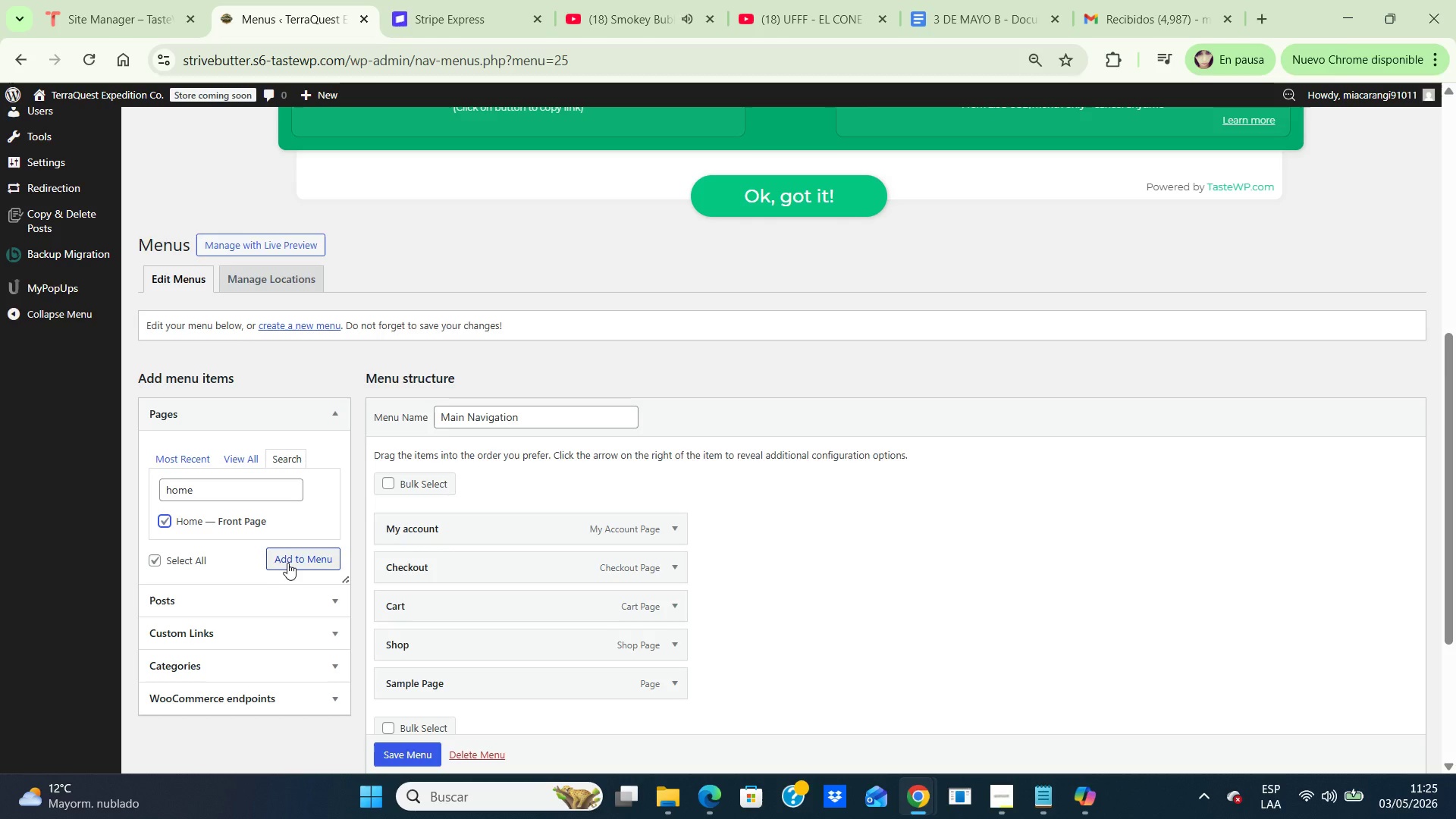 
left_click([287, 563])
 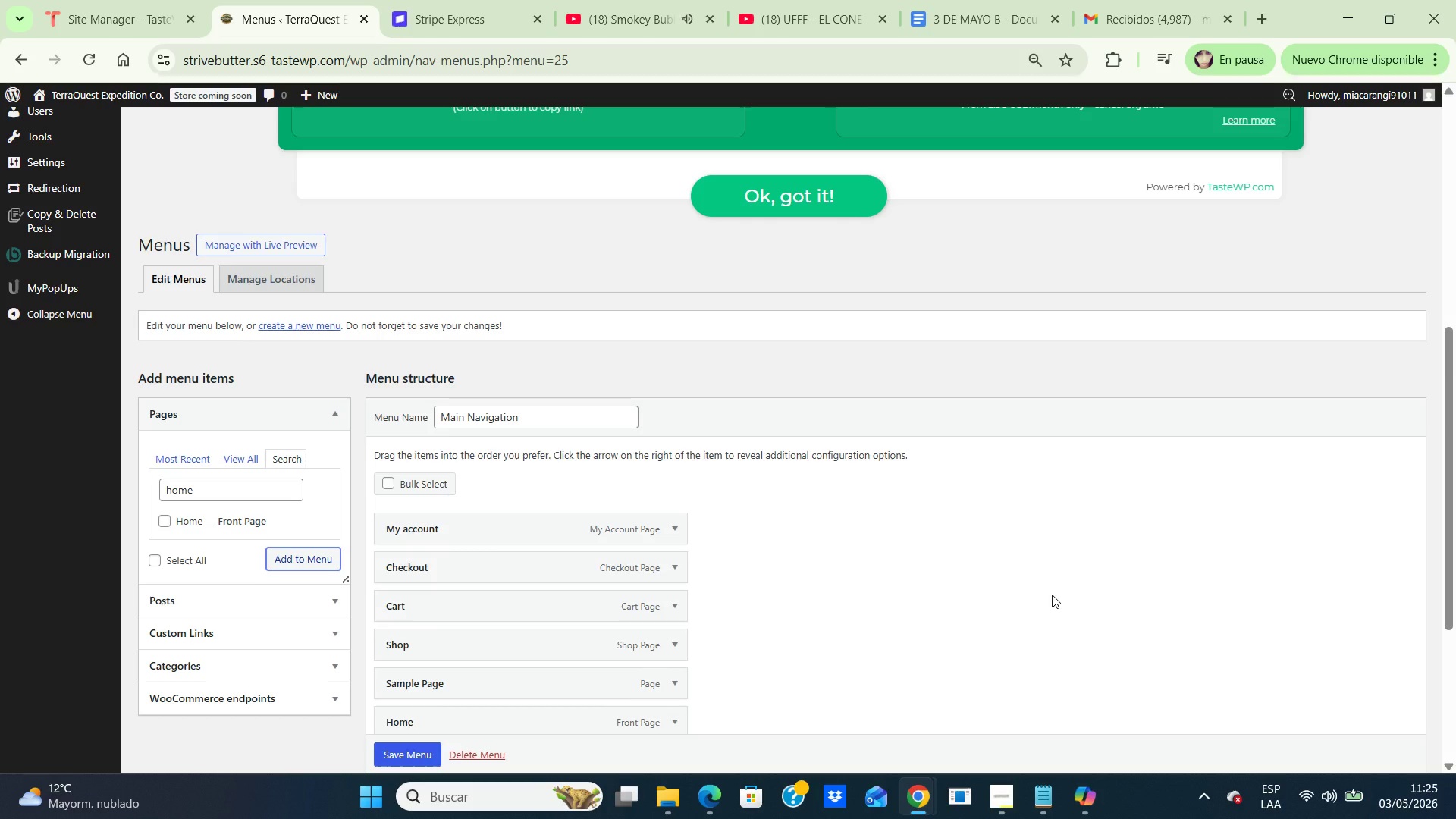 
wait(11.41)
 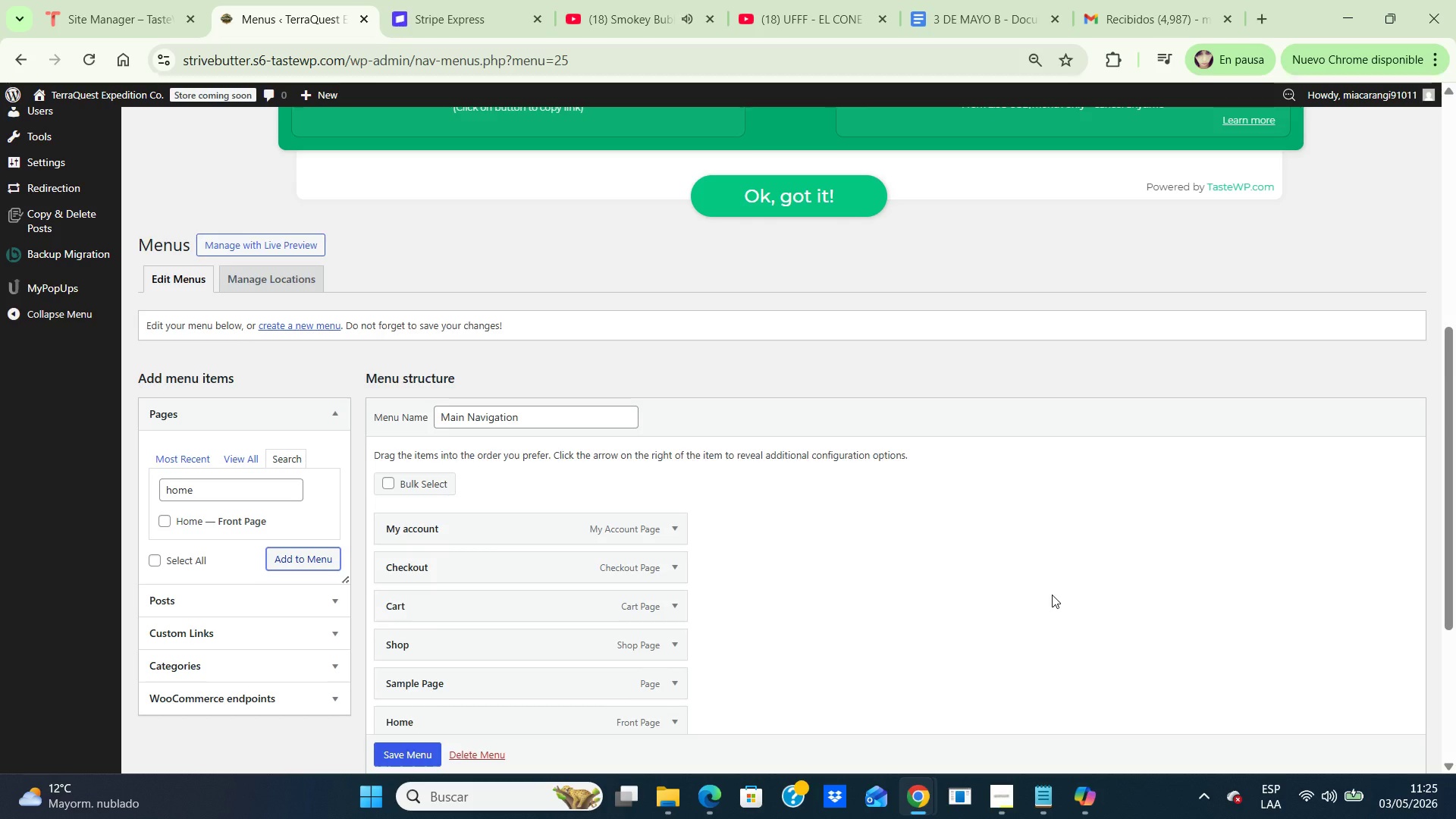 
left_click([410, 753])
 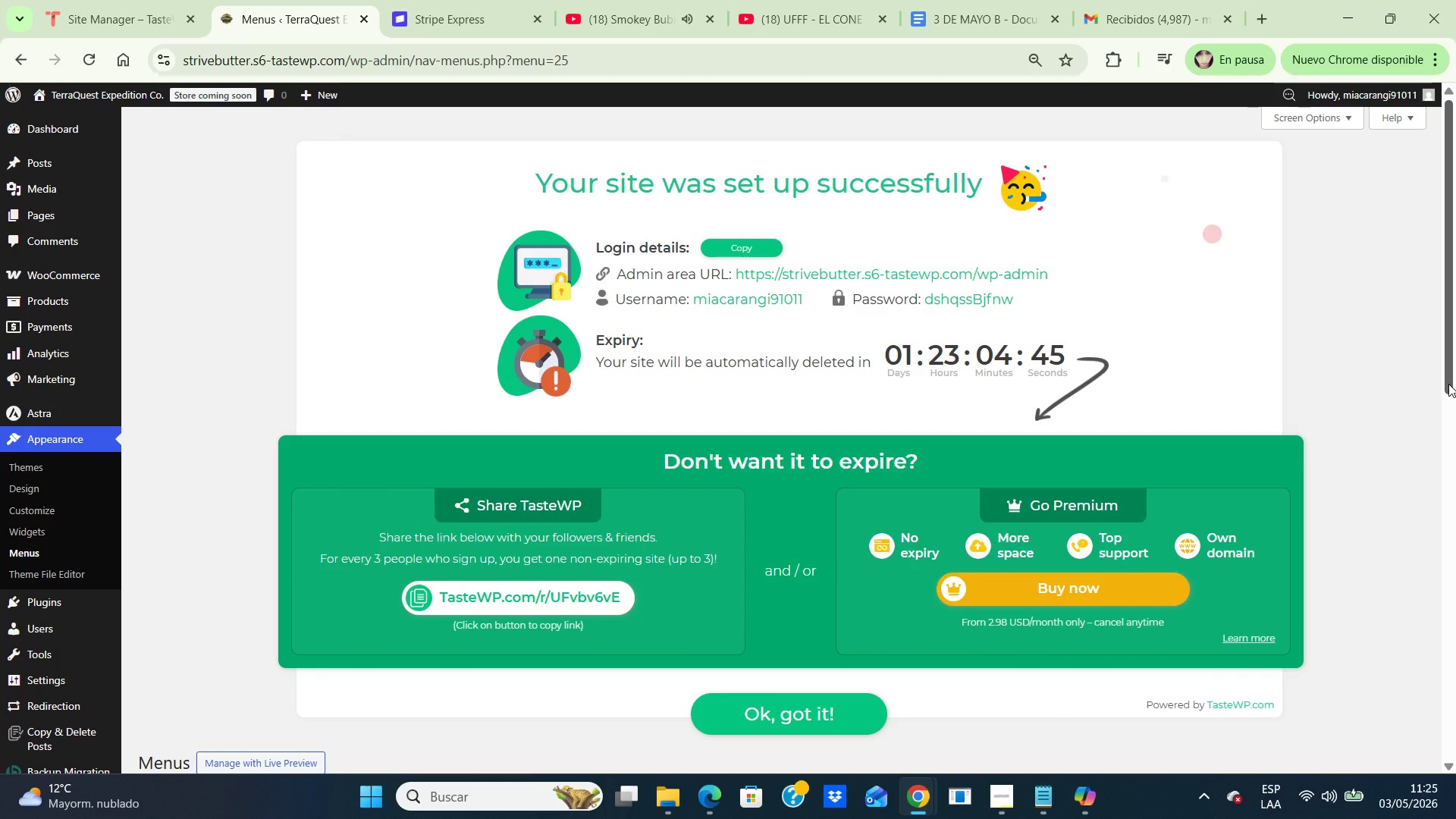 
left_click_drag(start_coordinate=[1448, 384], to_coordinate=[1447, 761])
 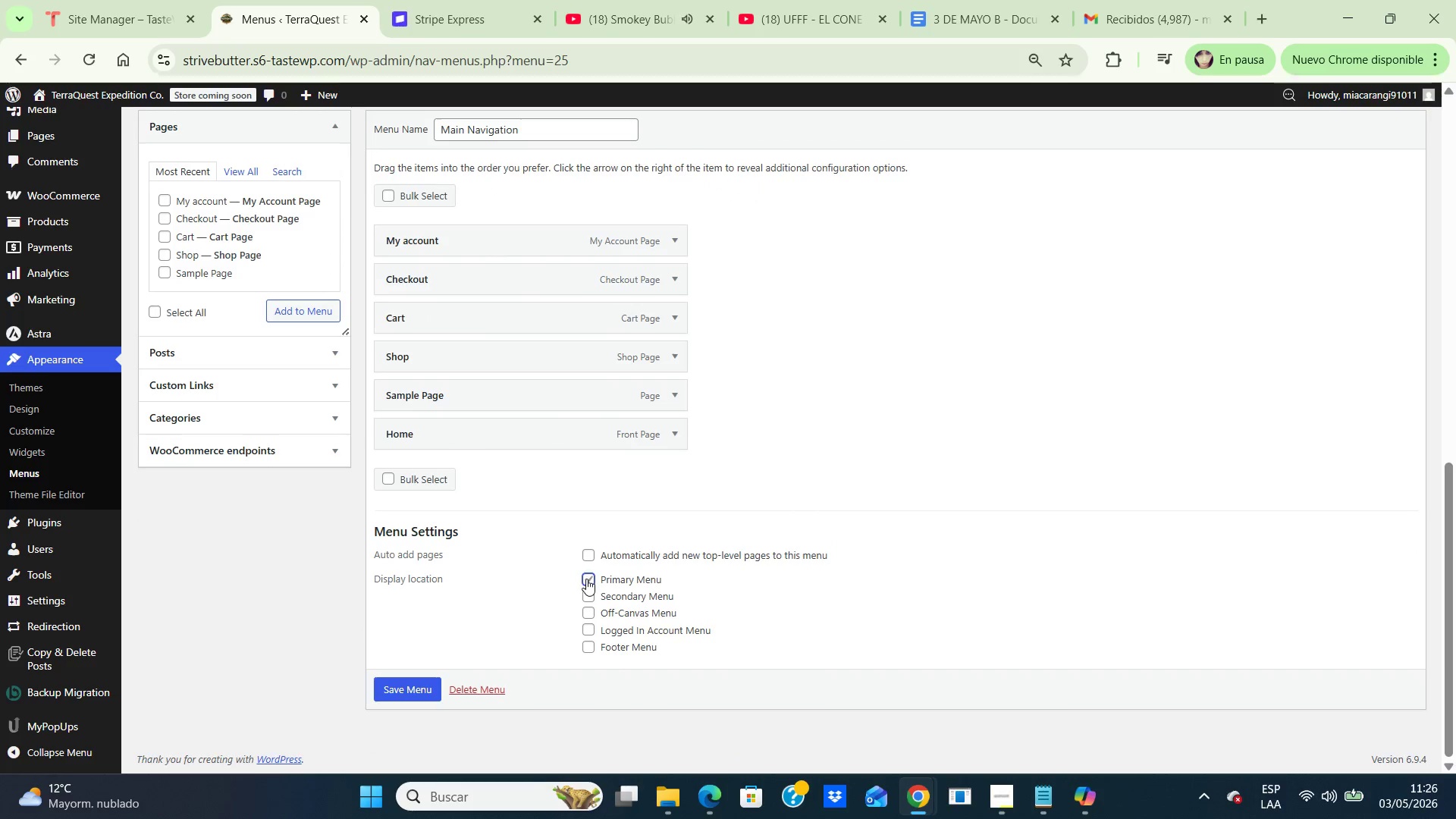 
left_click([586, 579])
 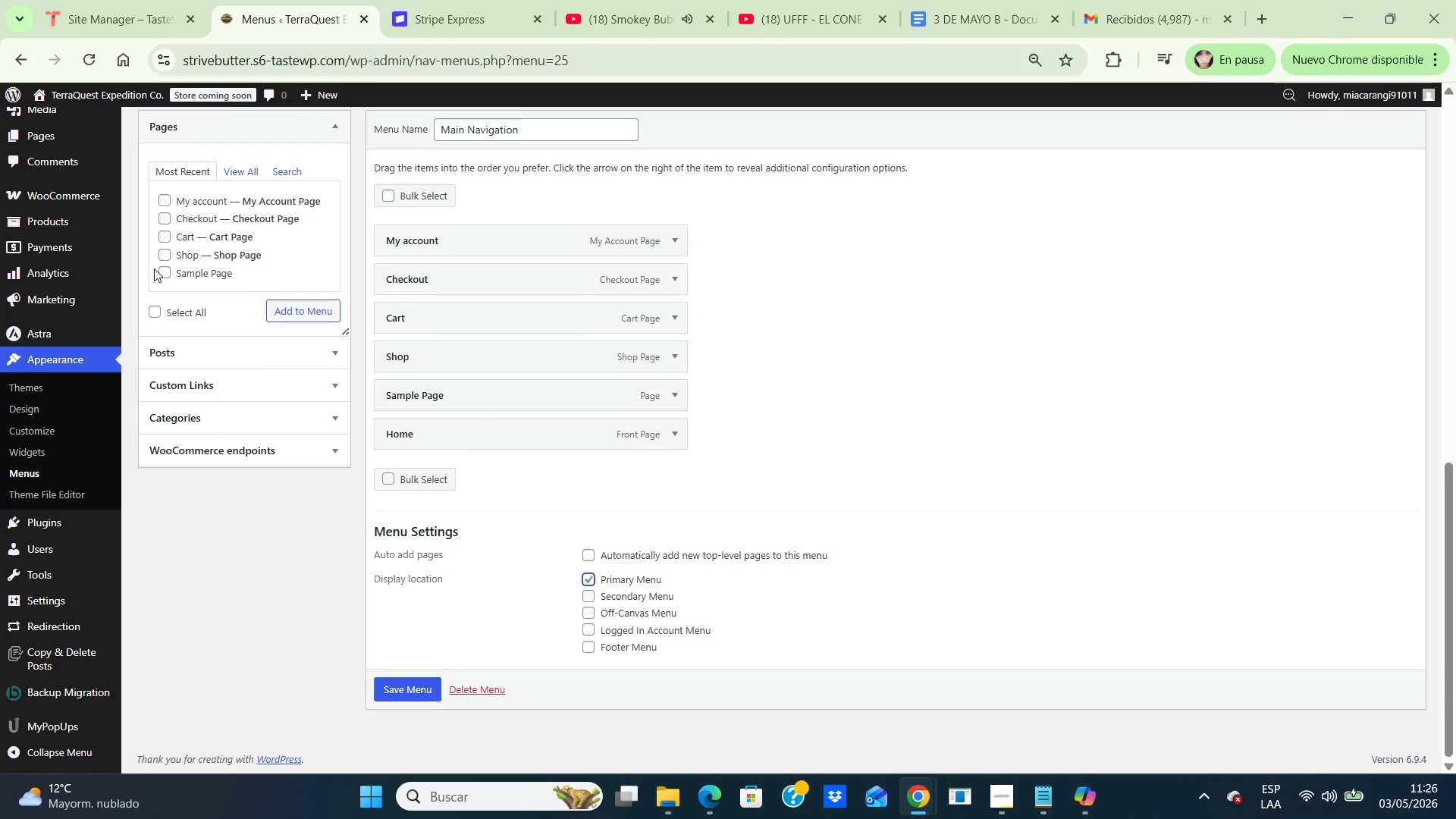 
wait(13.95)
 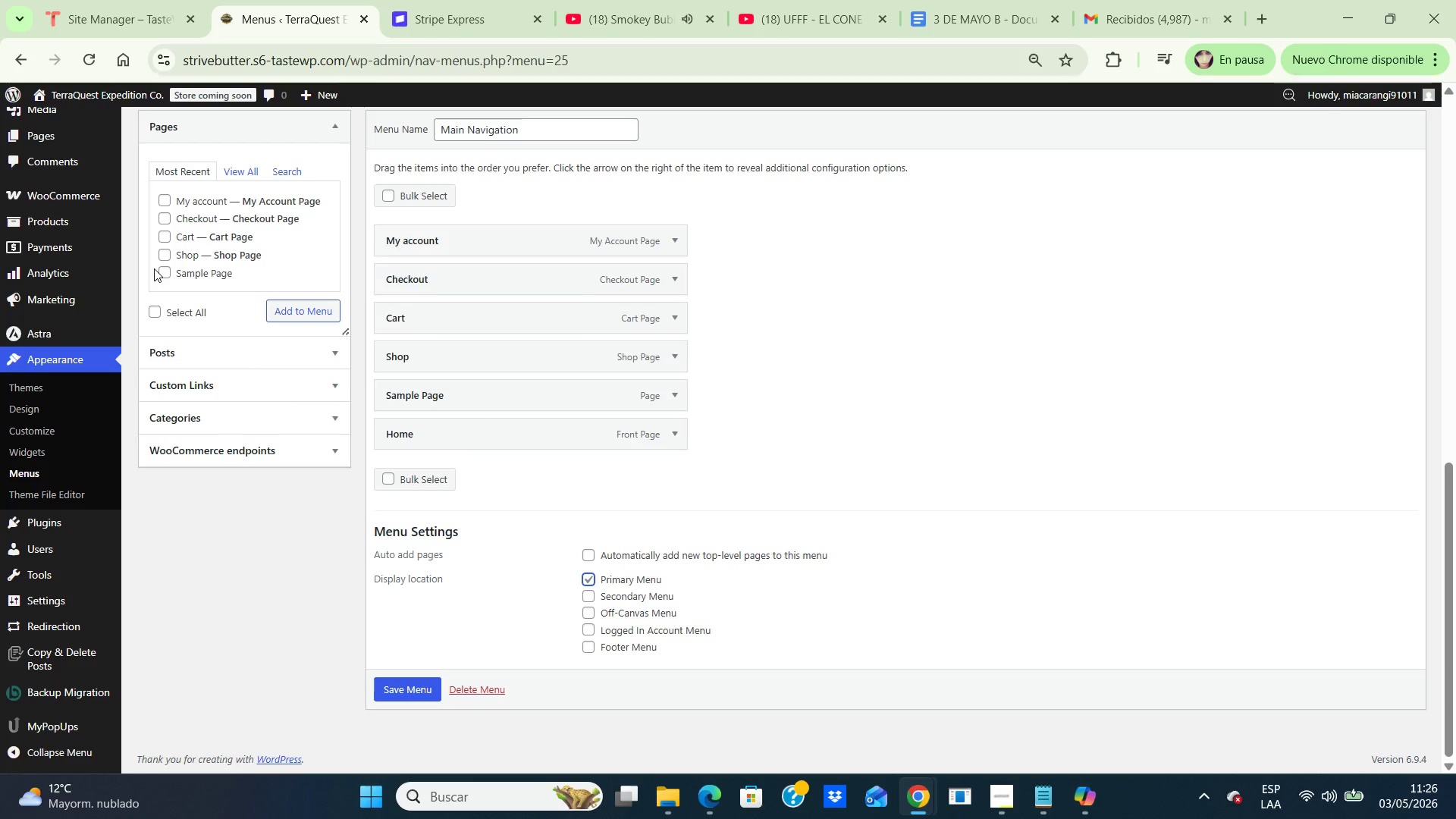 
left_click([676, 435])
 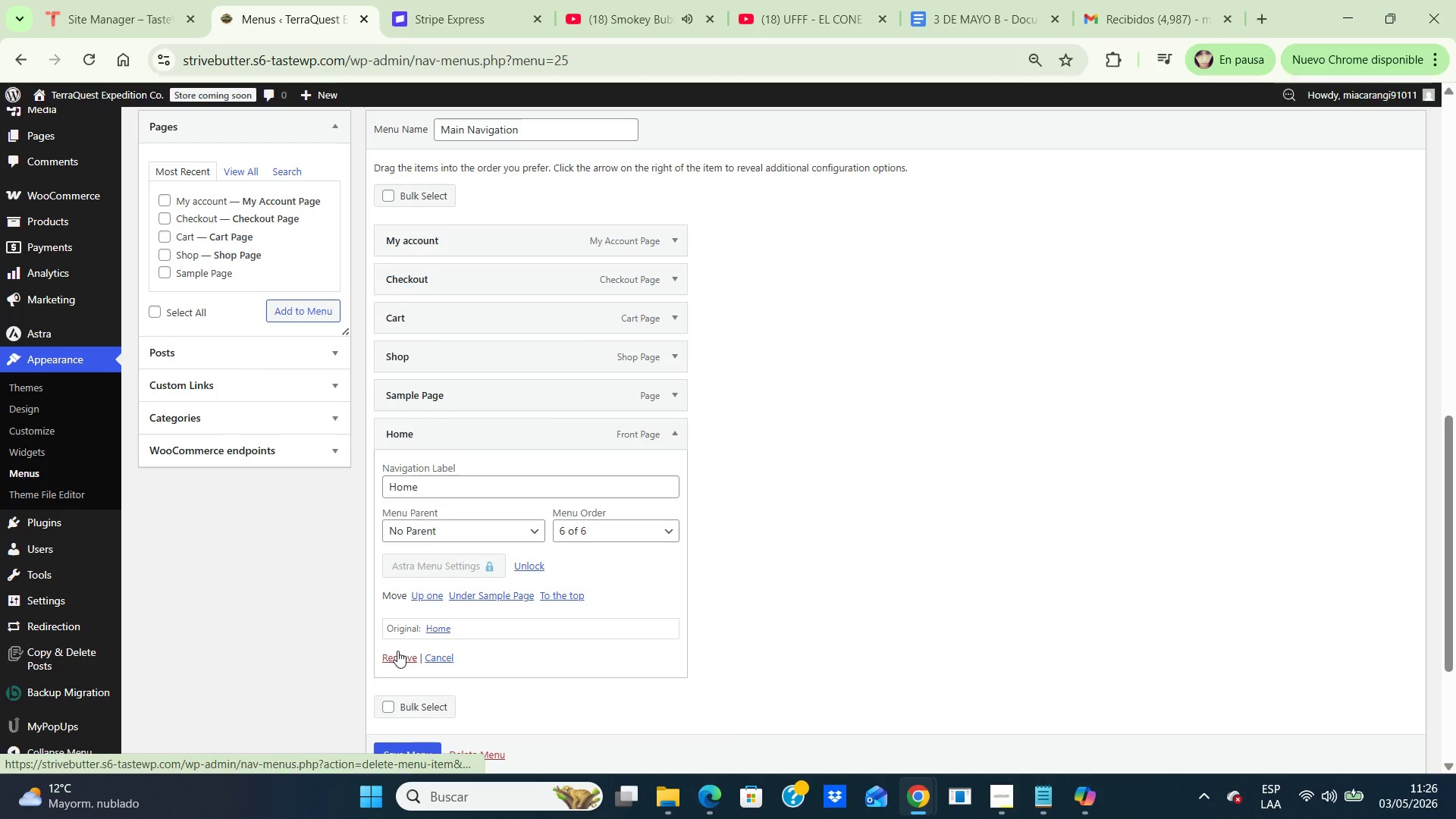 
left_click([397, 651])
 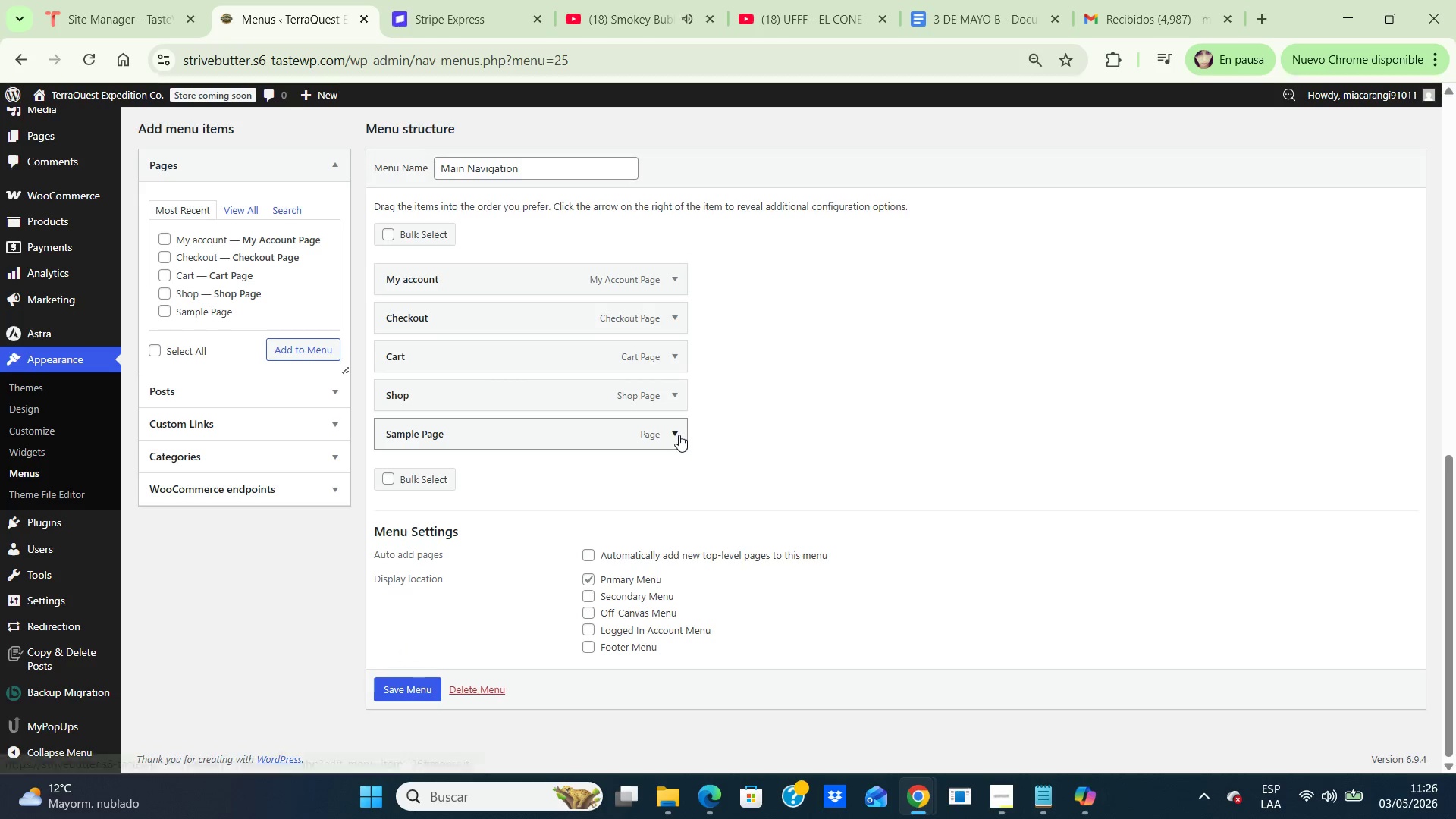 
left_click([679, 434])
 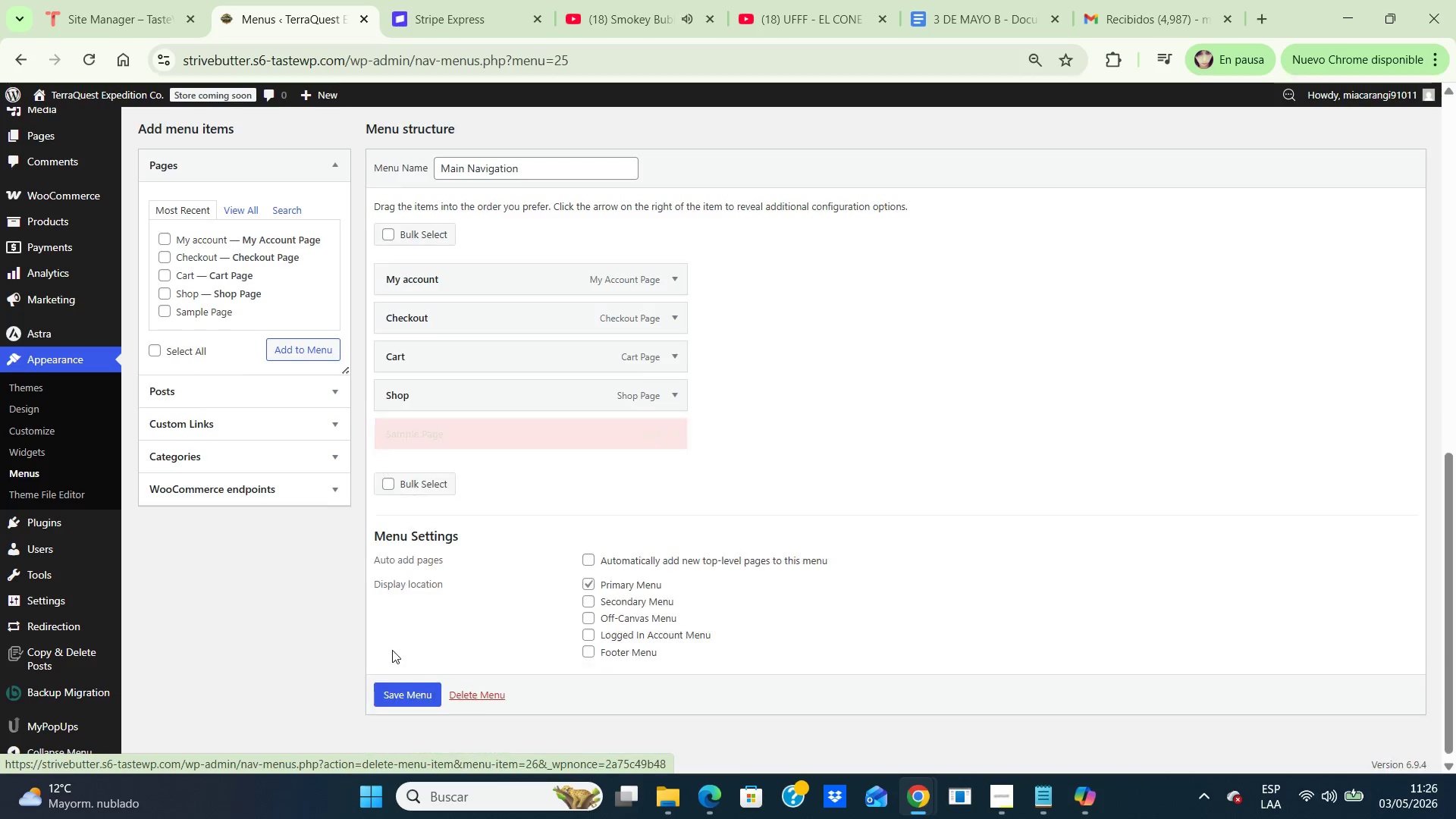 
left_click([392, 650])
 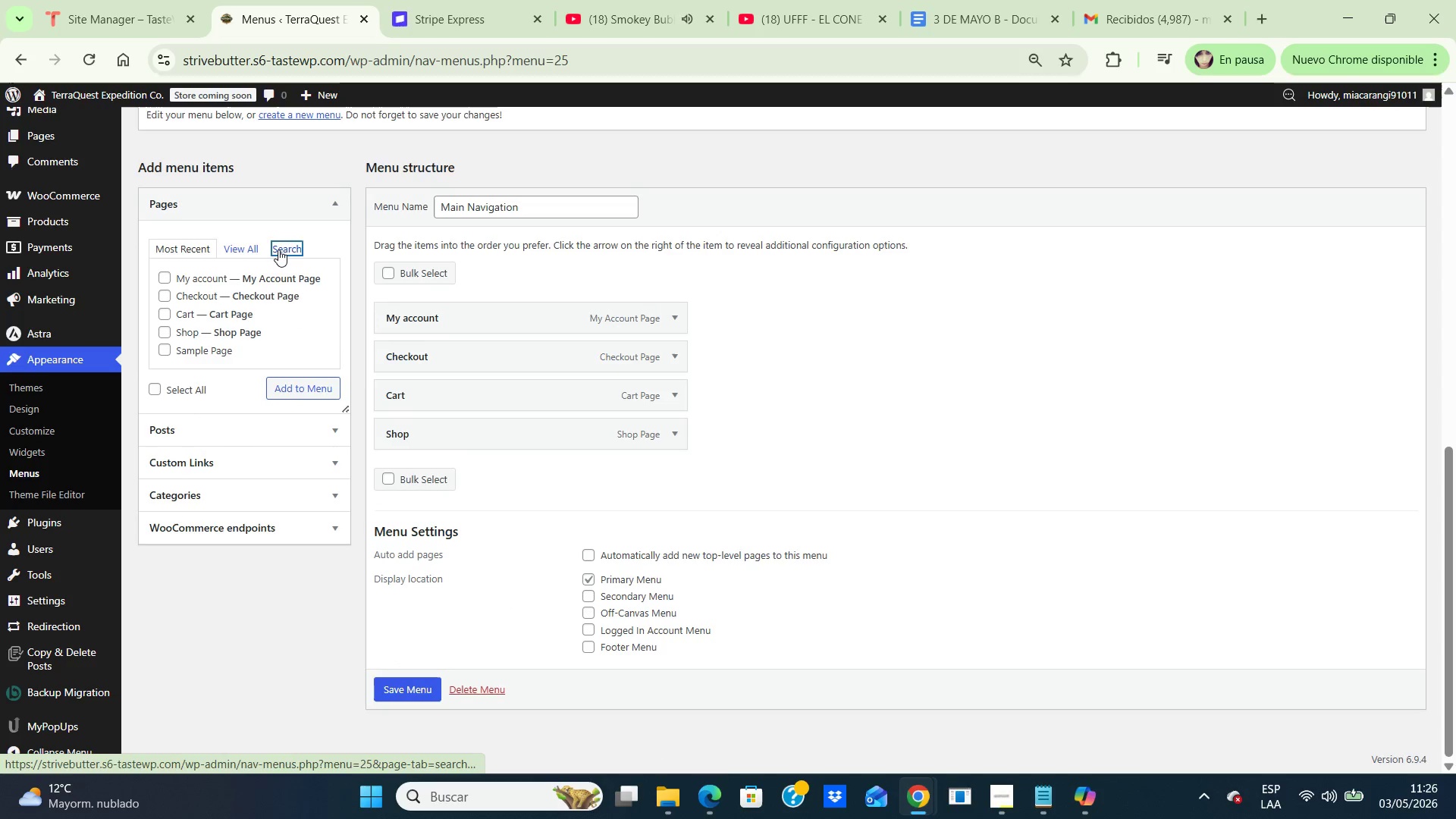 
left_click([278, 249])
 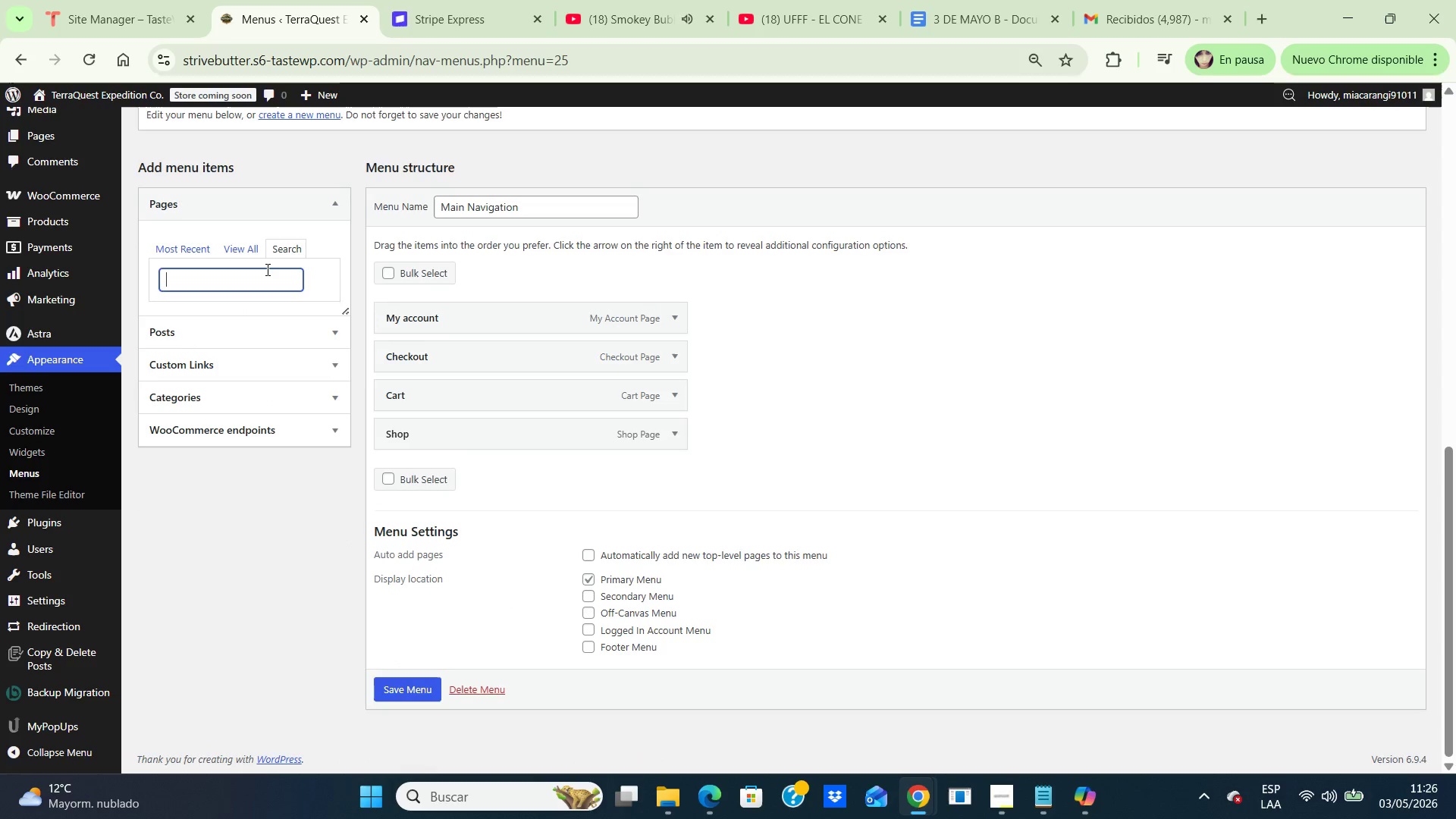 
type(home)